 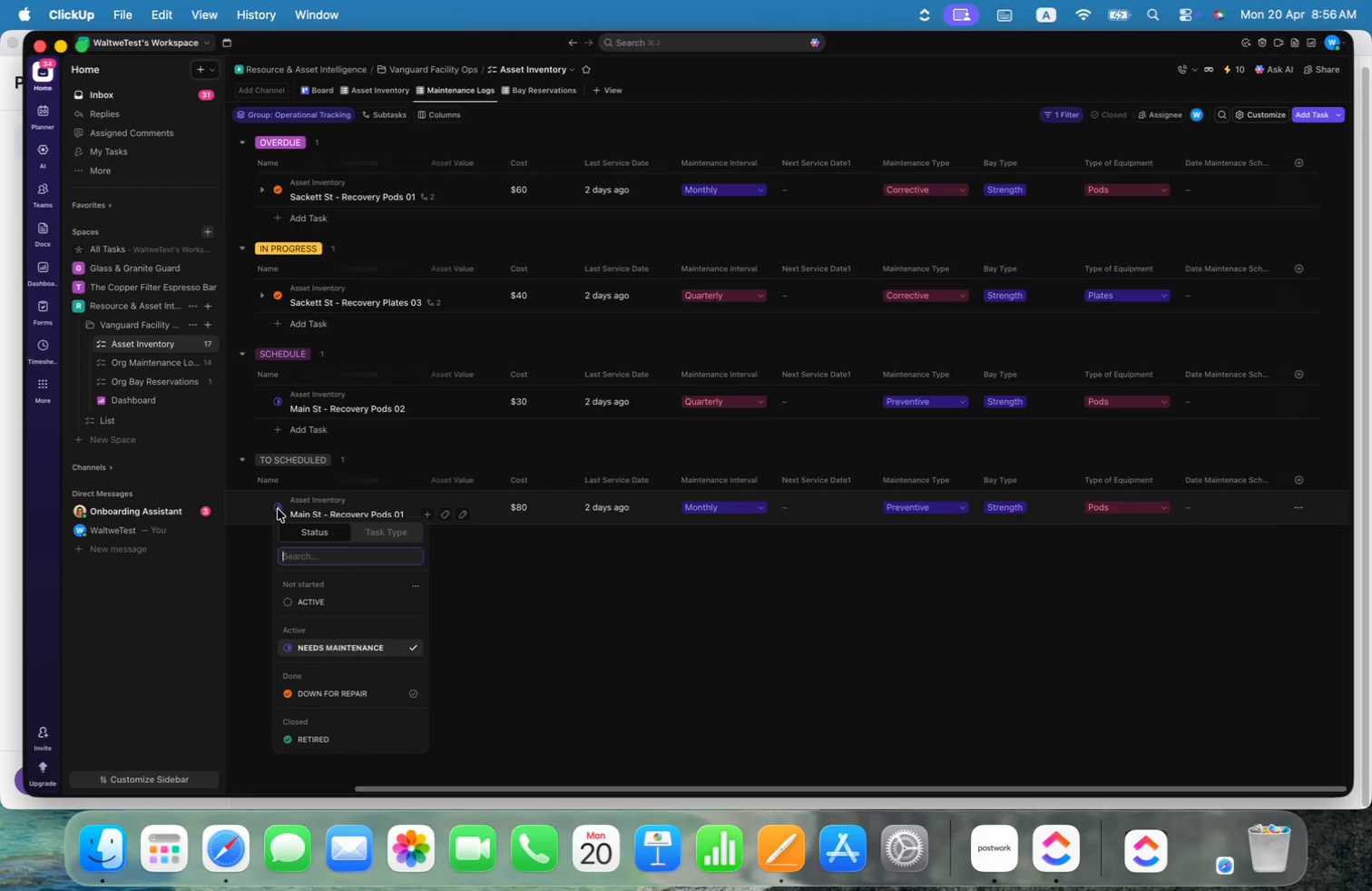 
left_click([579, 674])
 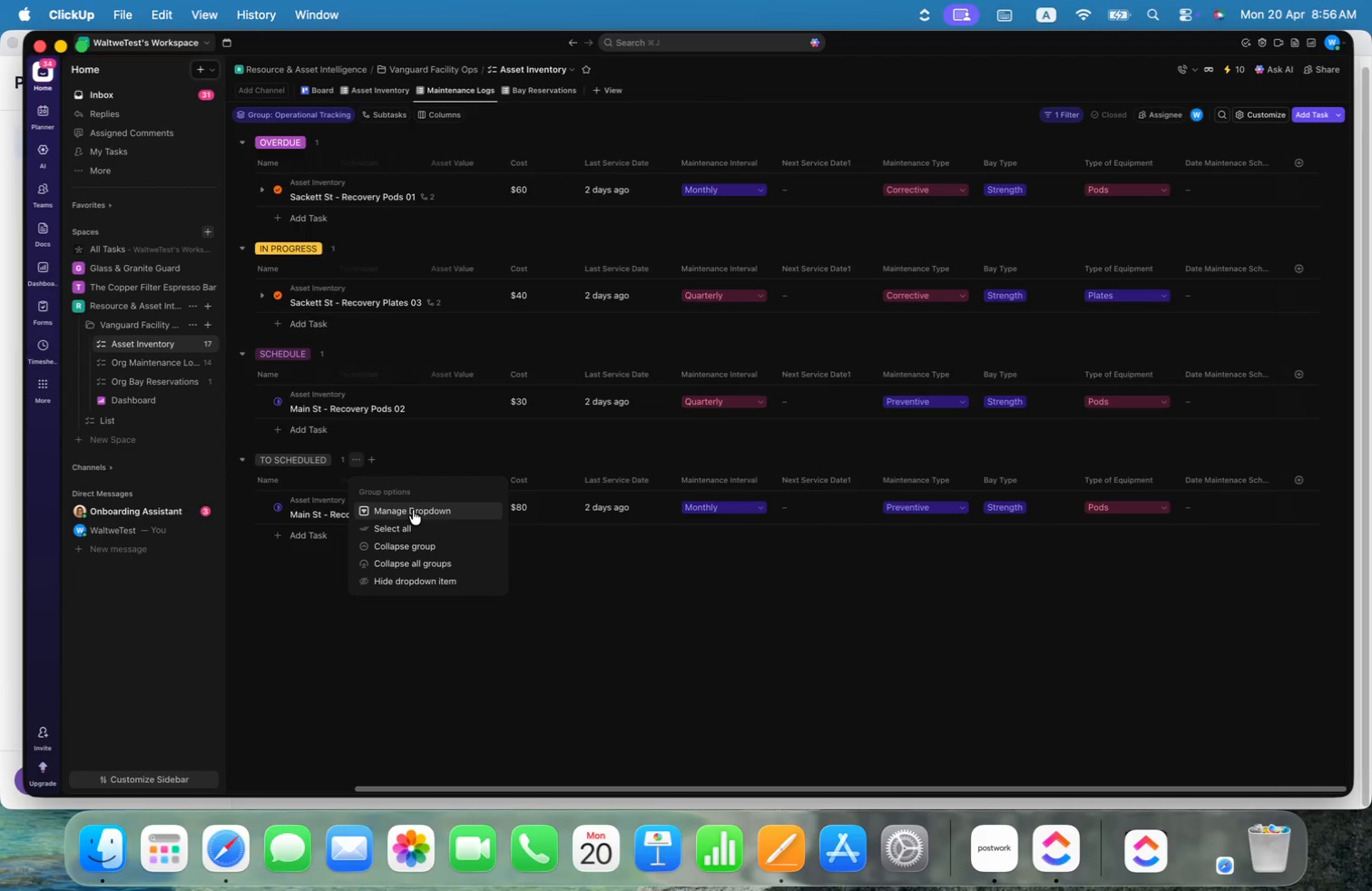 
left_click([413, 510])
 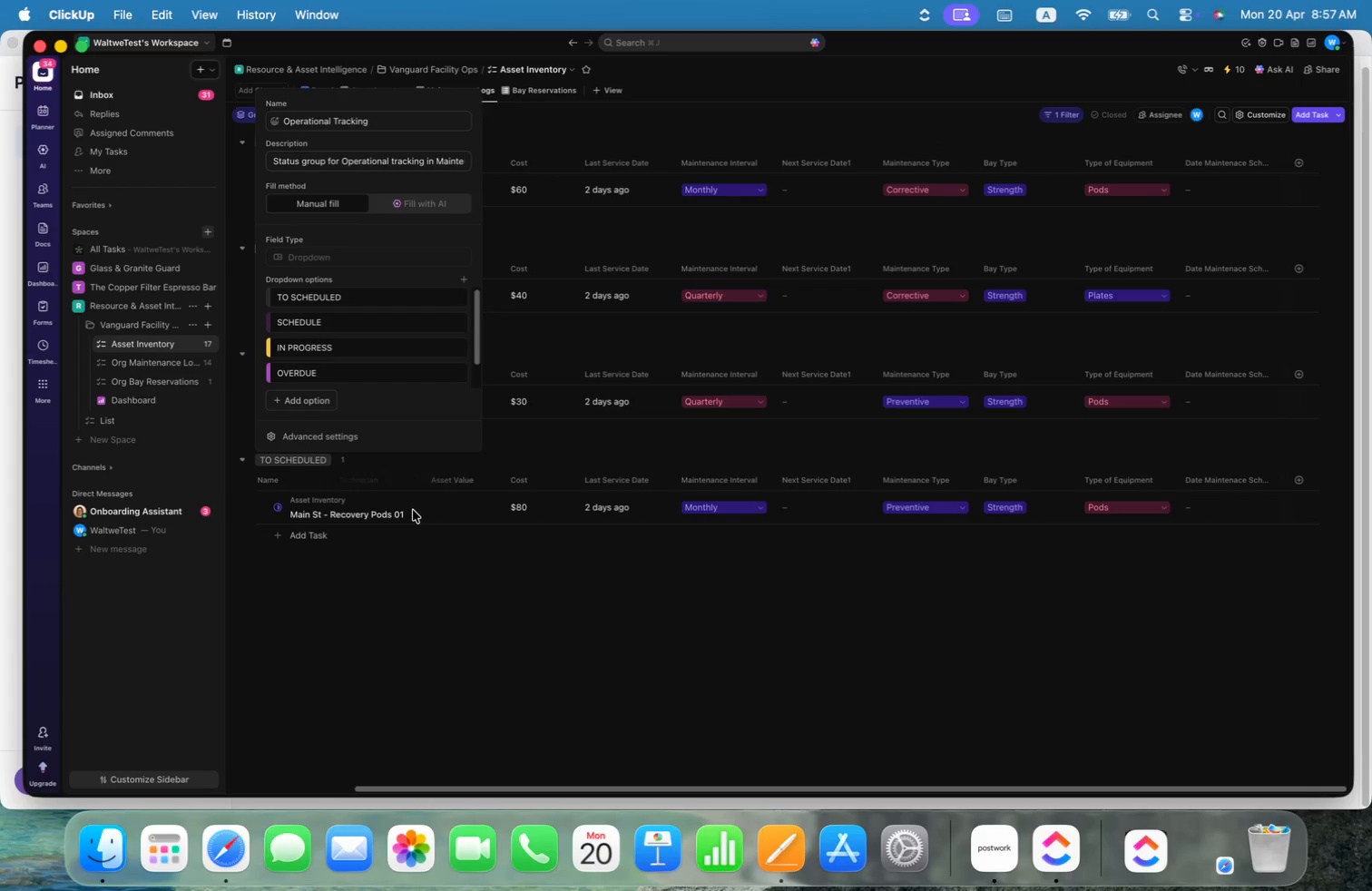 
wait(23.4)
 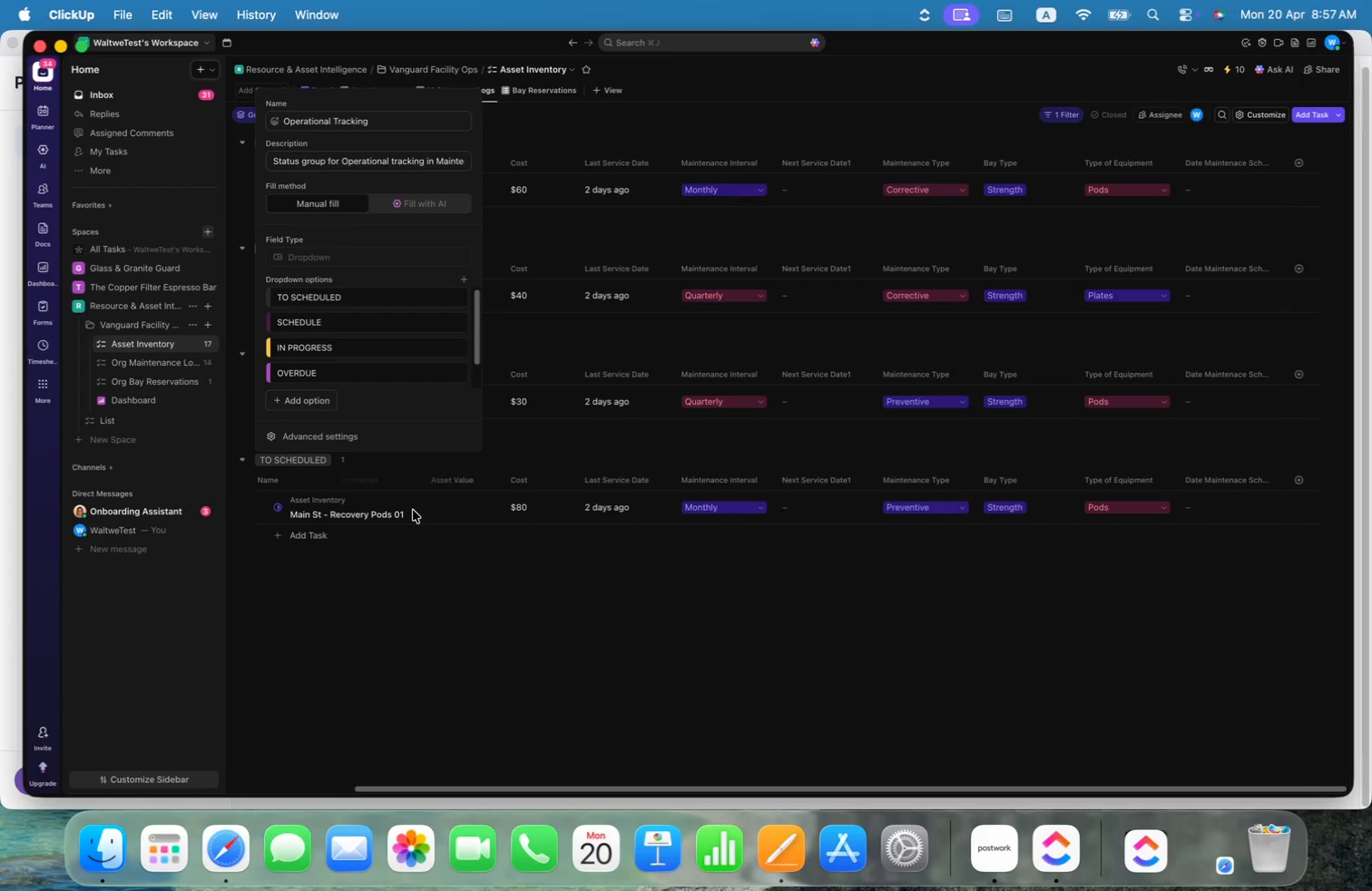 
key(Meta+CommandLeft)
 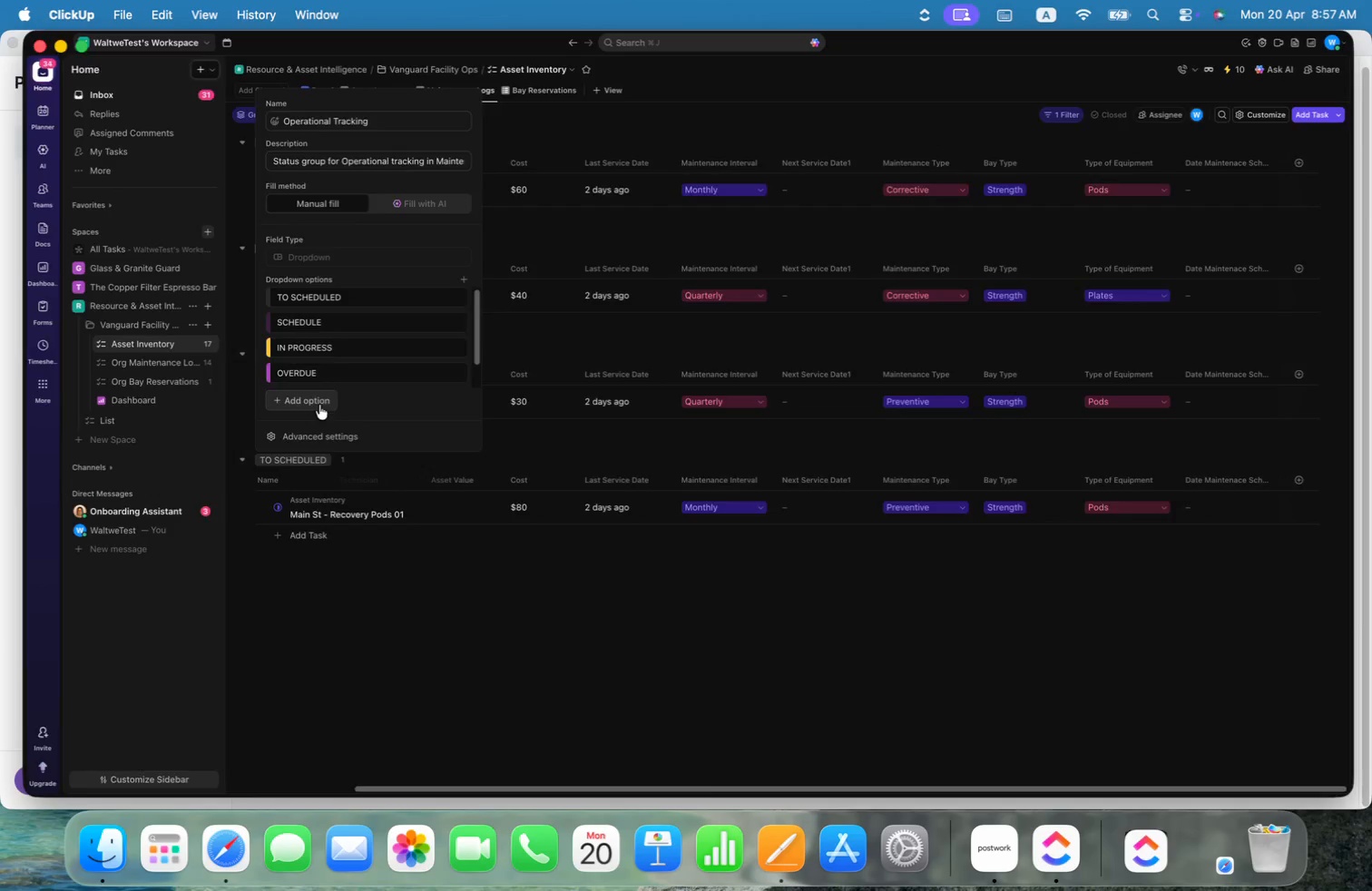 
hold_key(key=Tab, duration=12.34)